 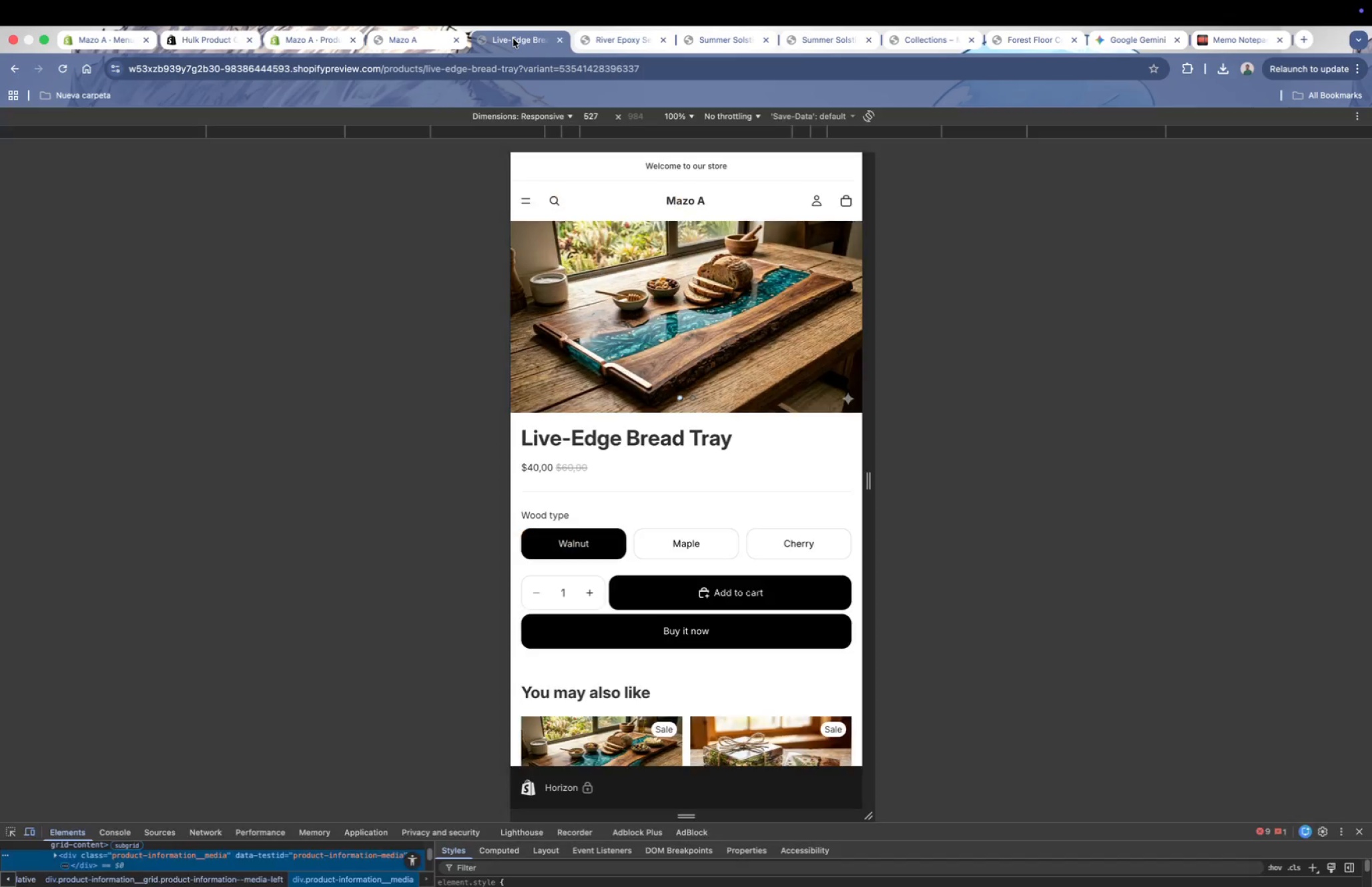 
left_click([618, 39])
 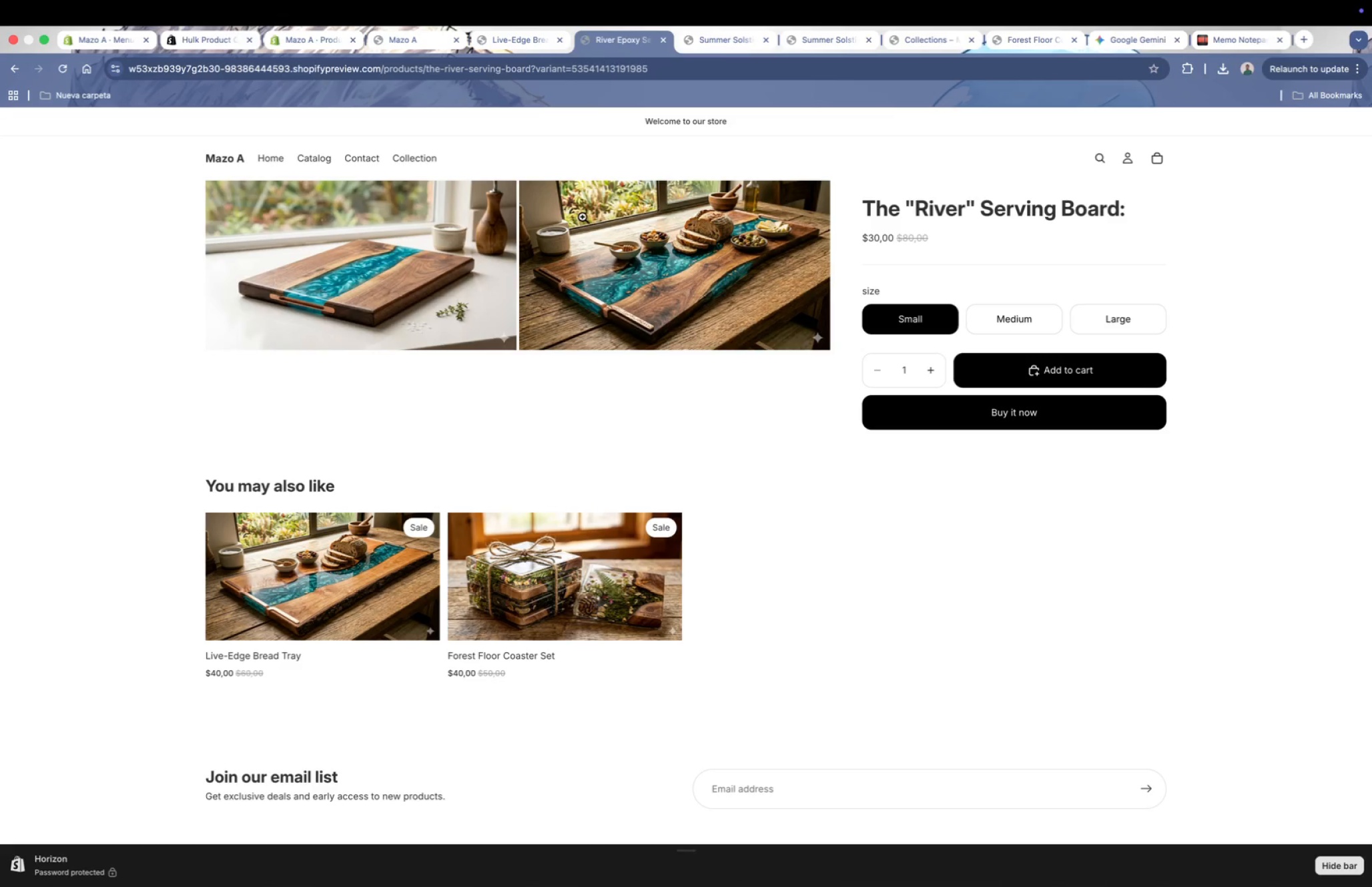 
scroll: coordinate [570, 254], scroll_direction: up, amount: 10.0
 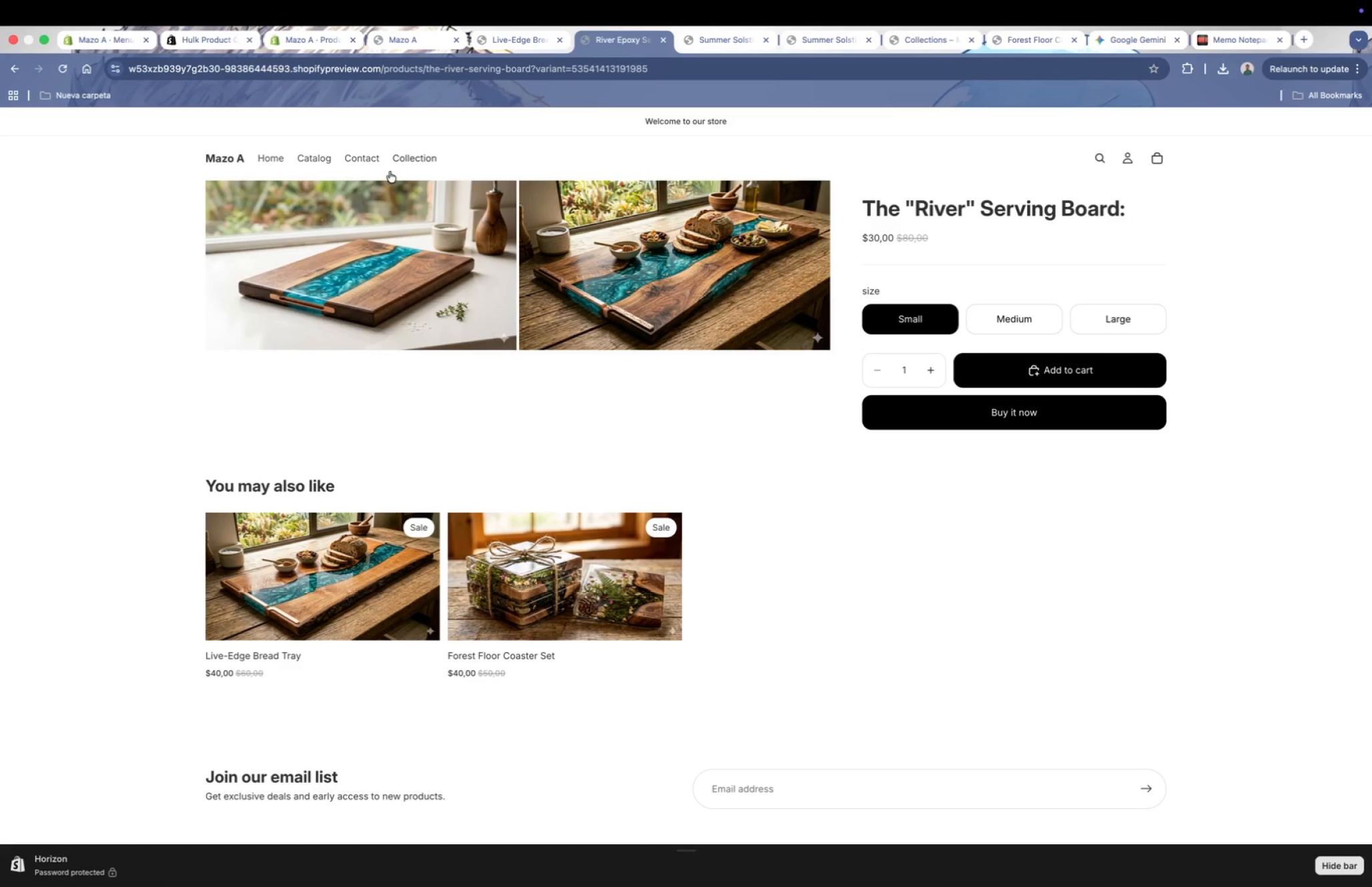 
left_click([418, 160])
 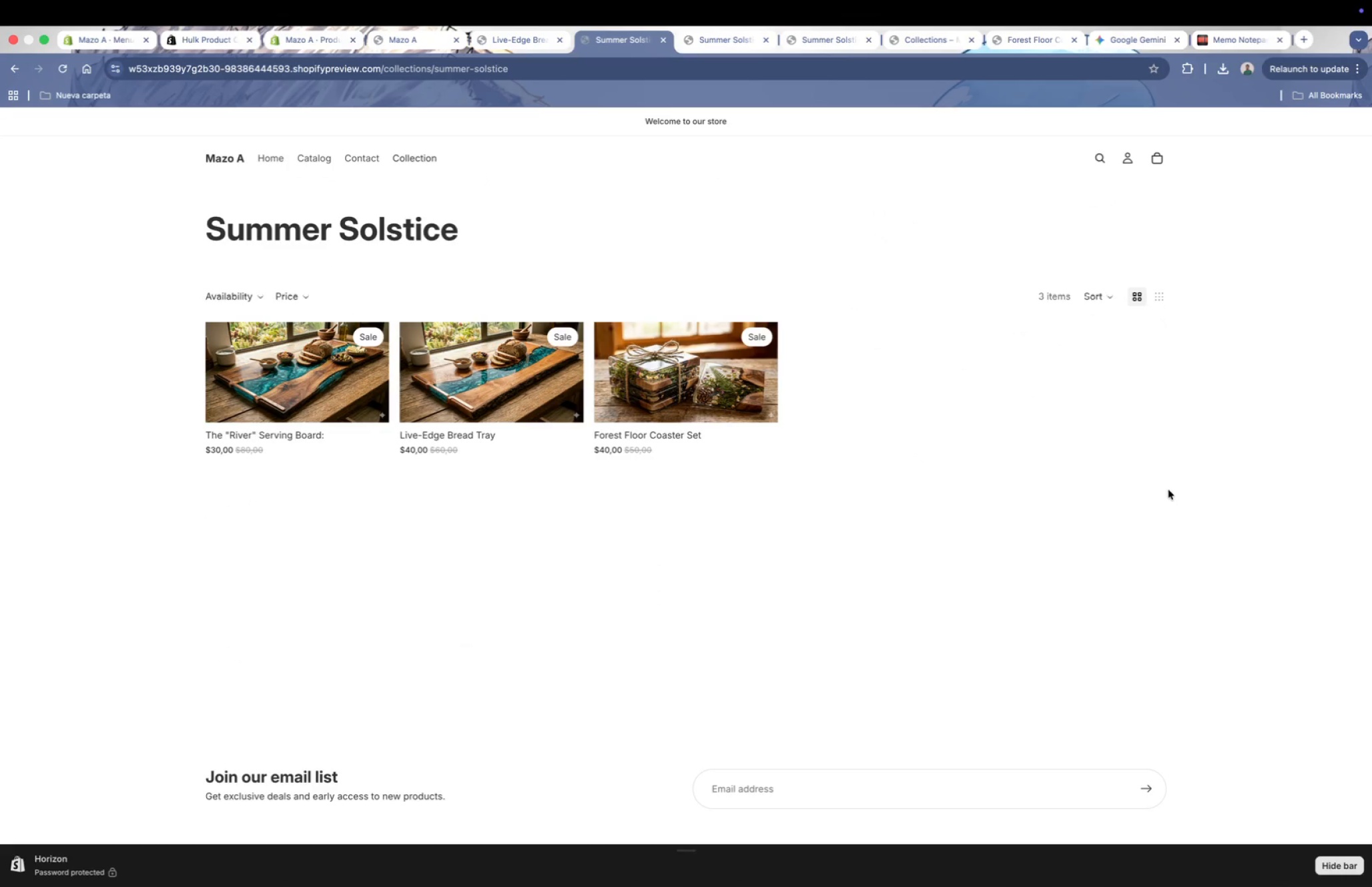 
key(Meta+CommandLeft)
 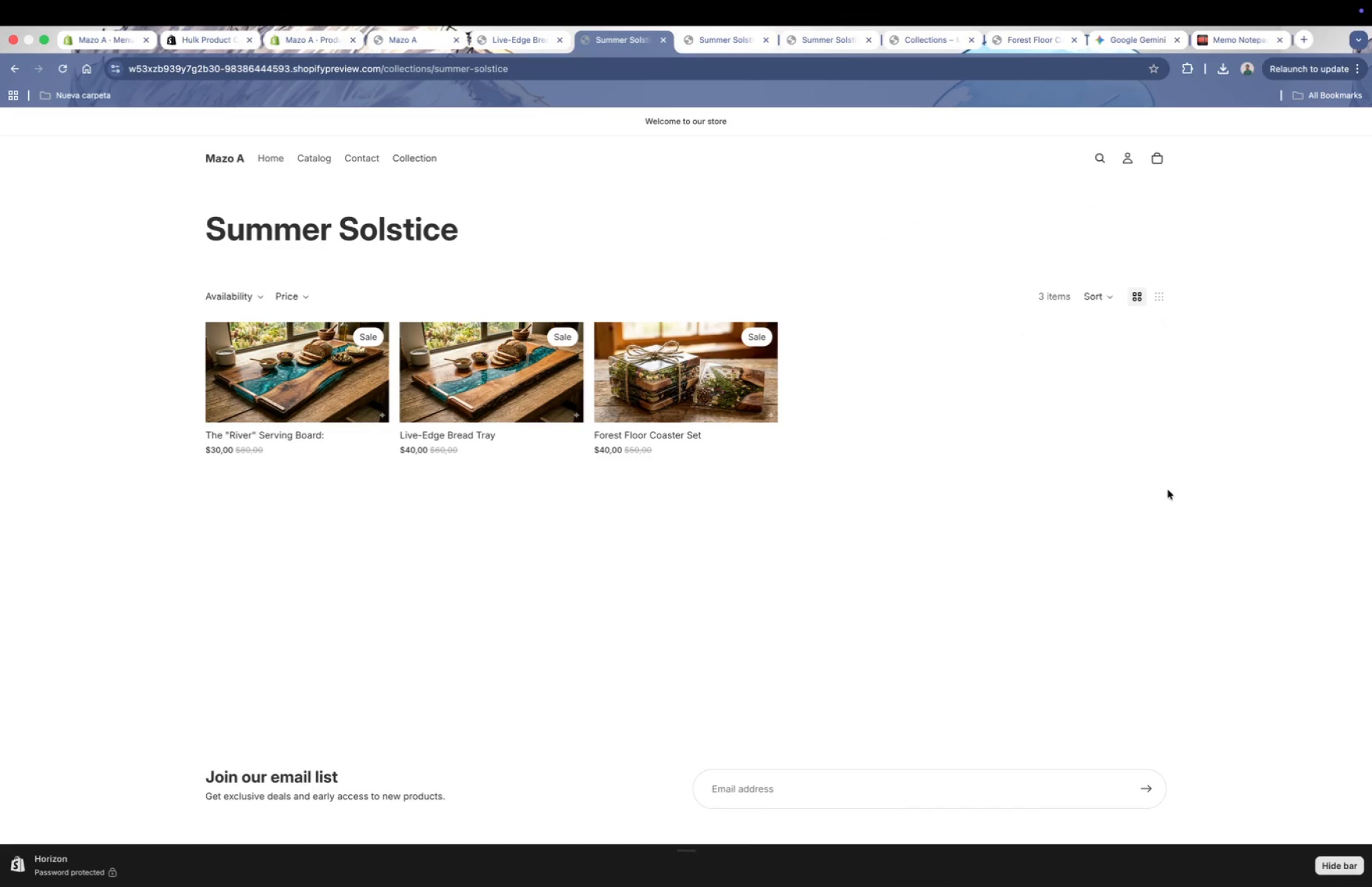 
right_click([1011, 467])
 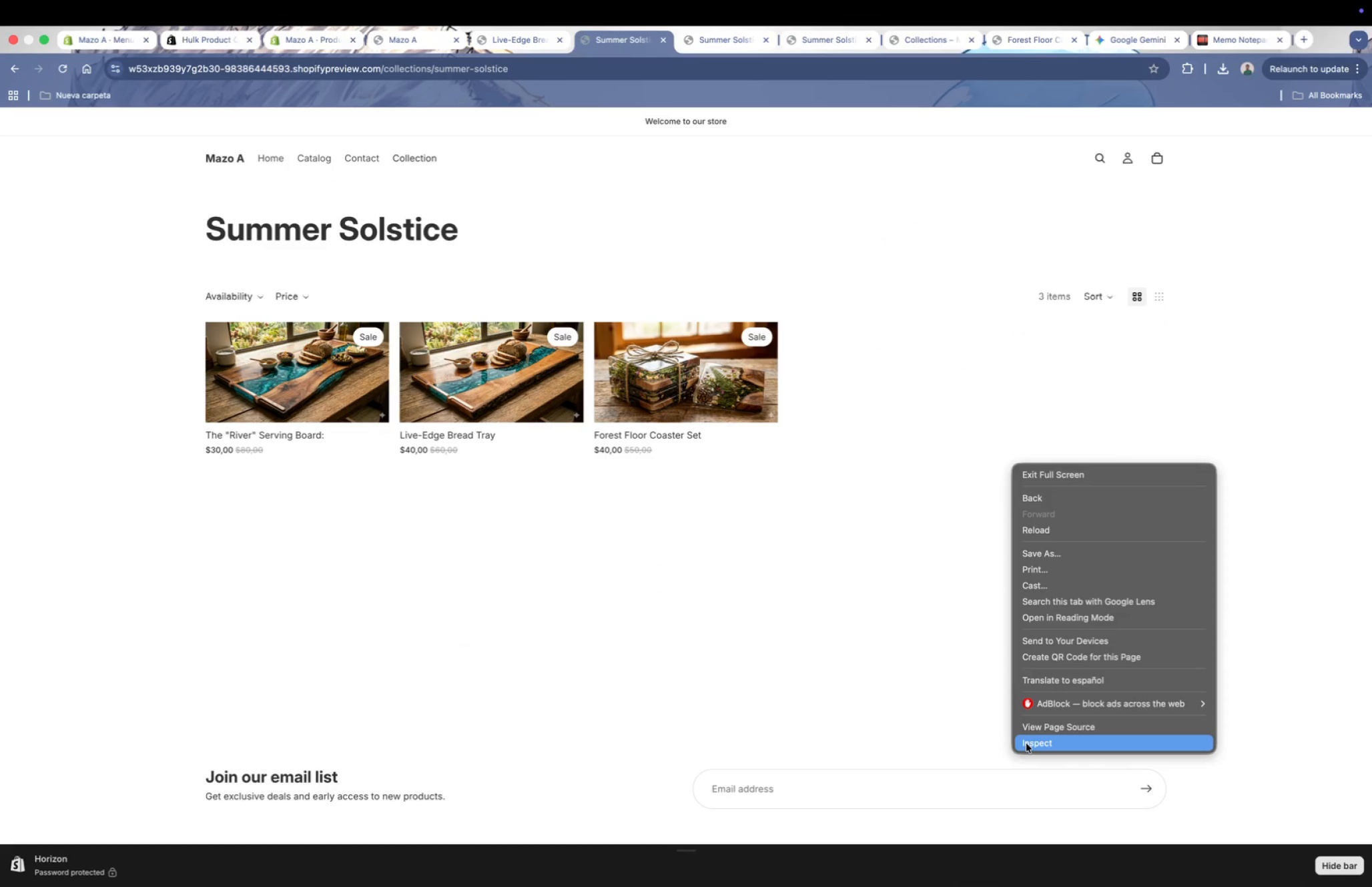 
left_click([1026, 744])
 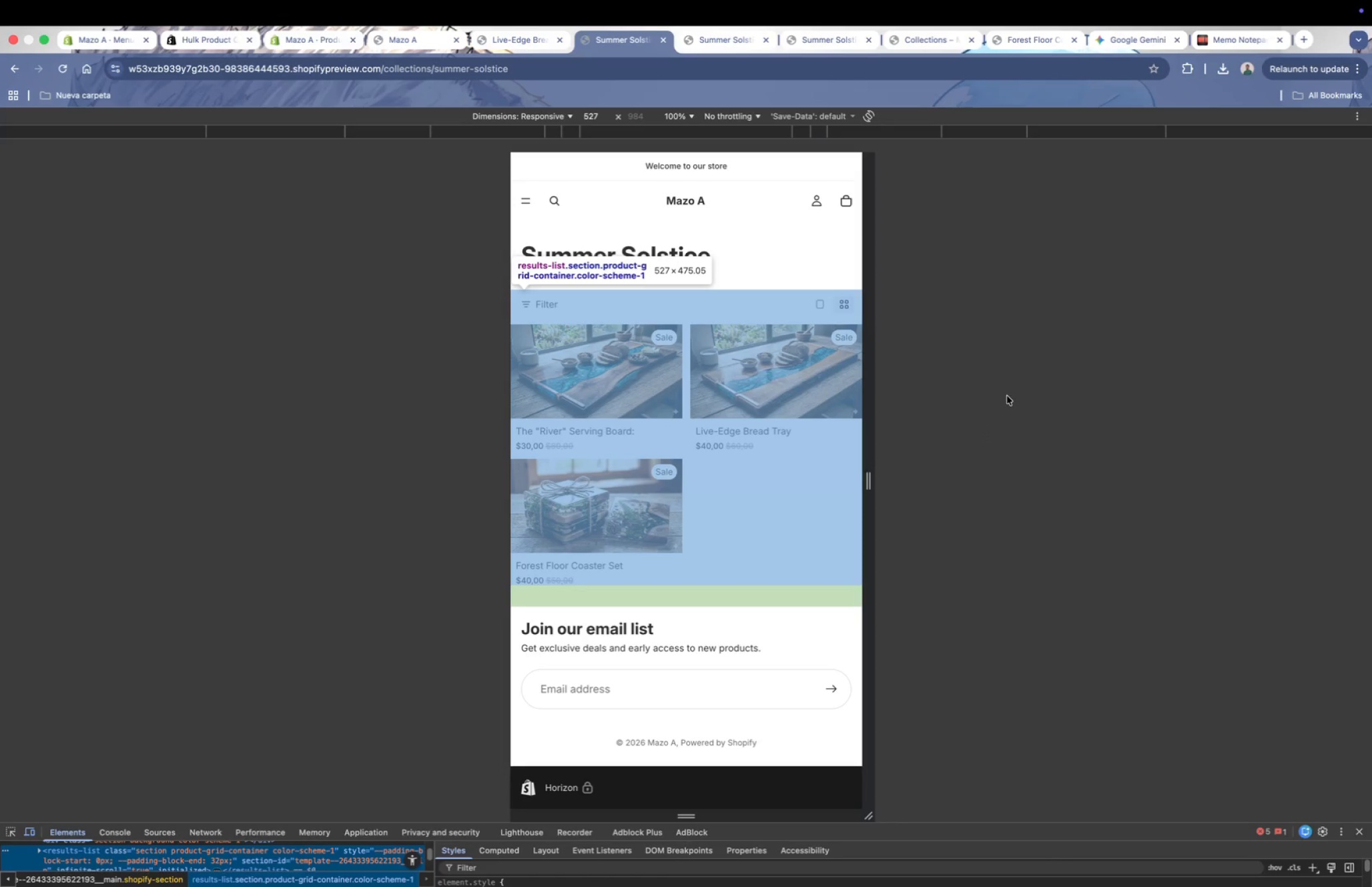 
scroll: coordinate [238, 370], scroll_direction: down, amount: 1.0
 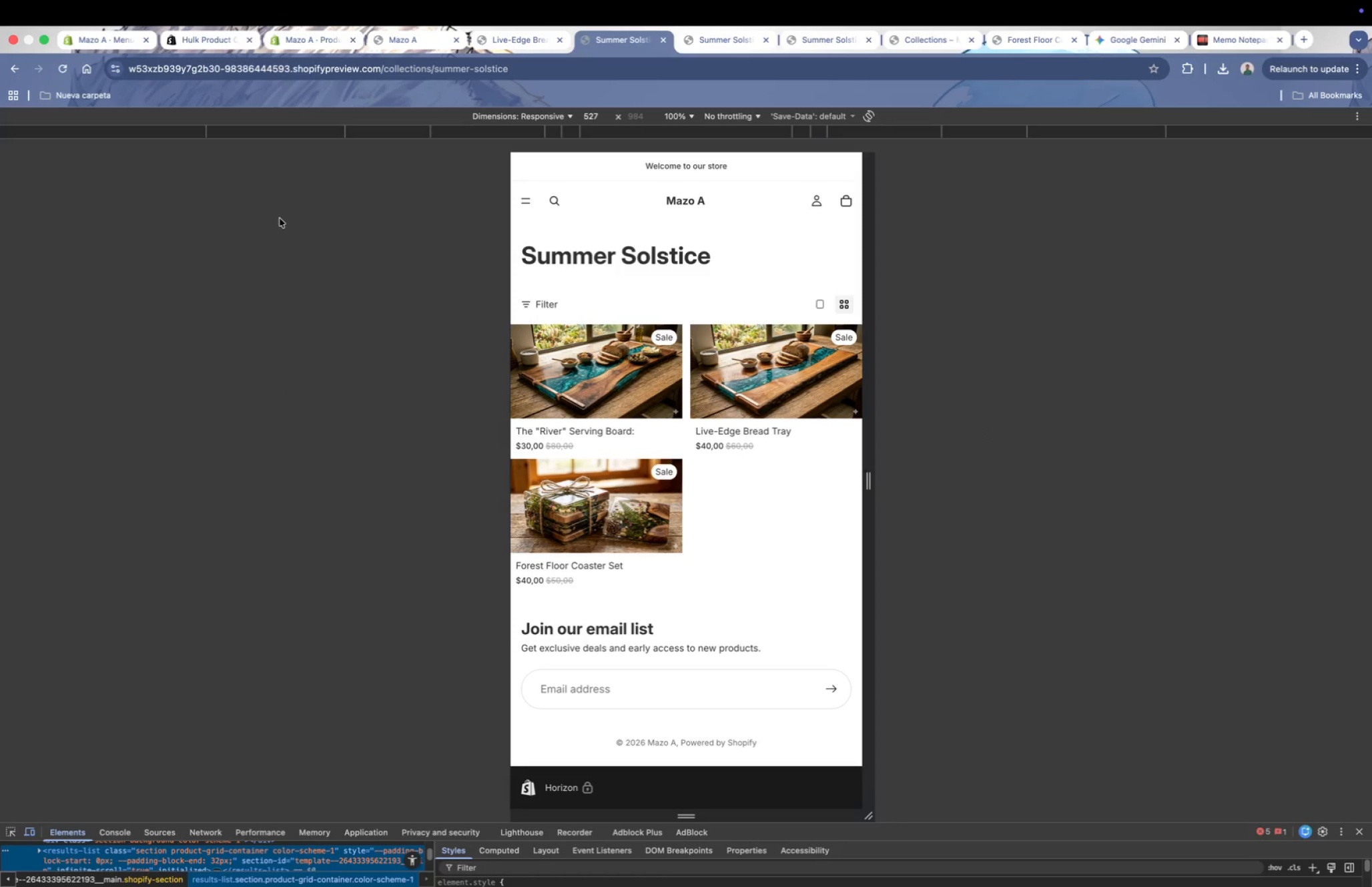 
key(Meta+Shift+2)
 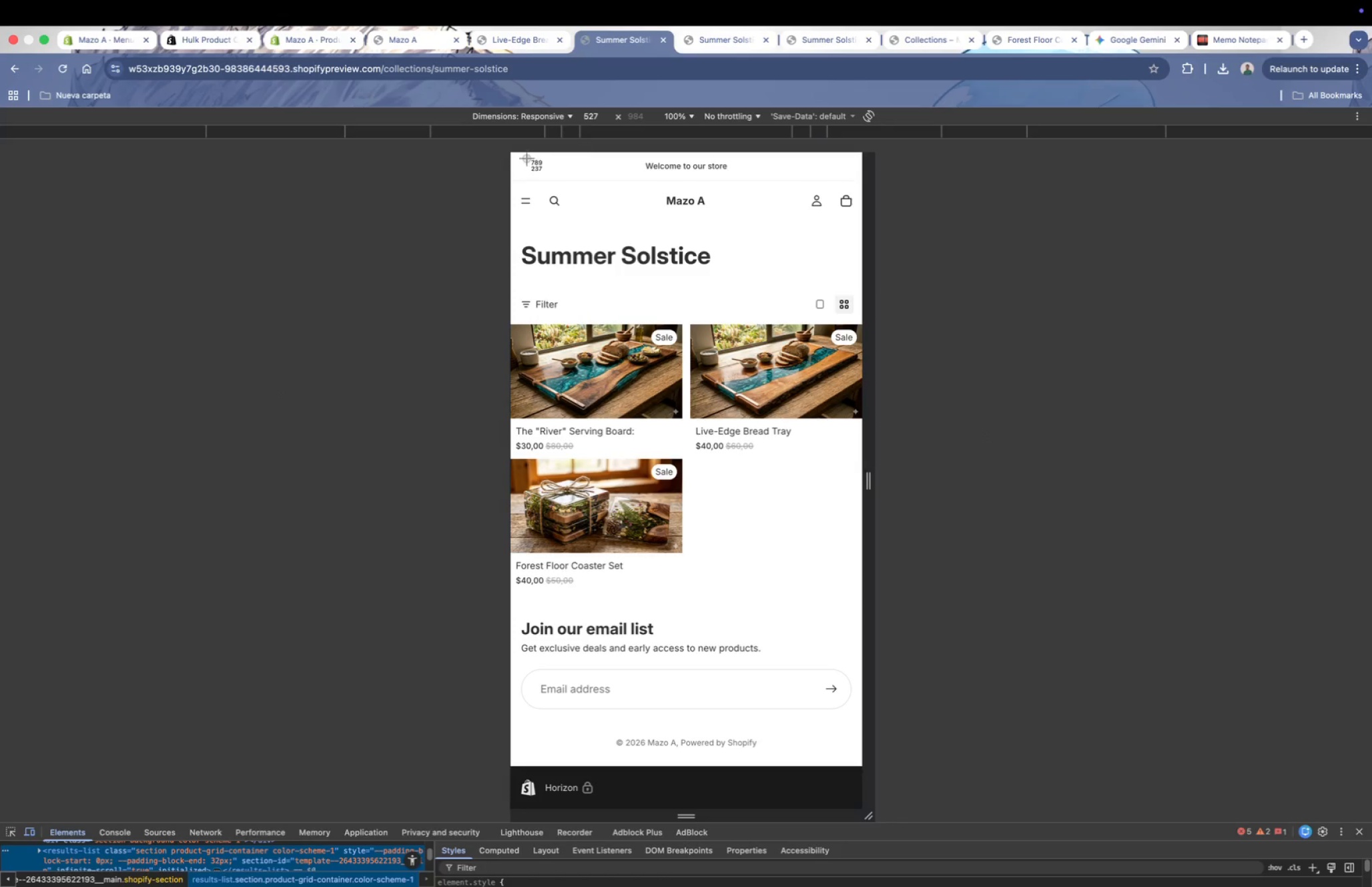 
left_click_drag(start_coordinate=[511, 155], to_coordinate=[867, 816])
 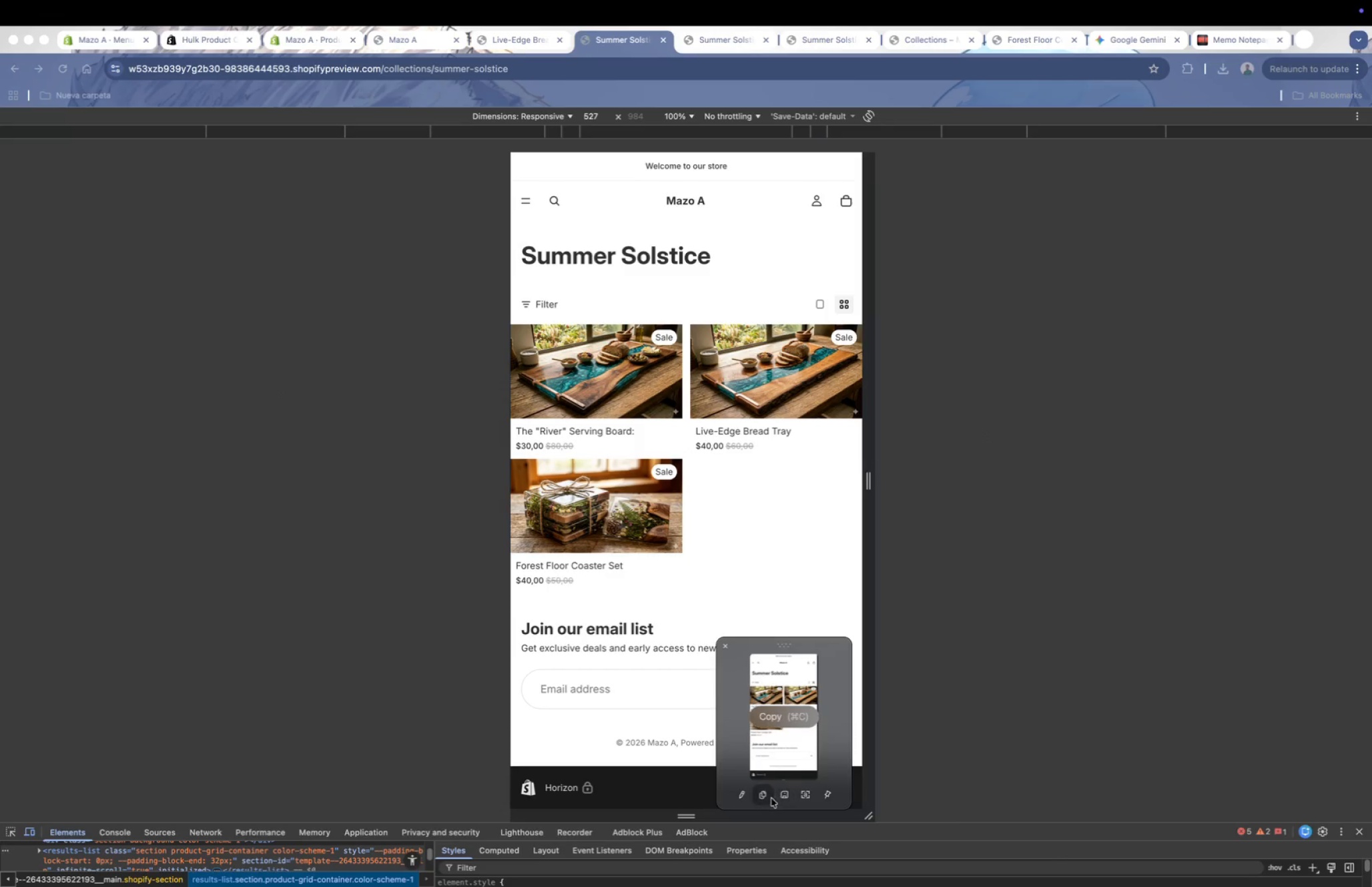 
left_click([765, 796])
 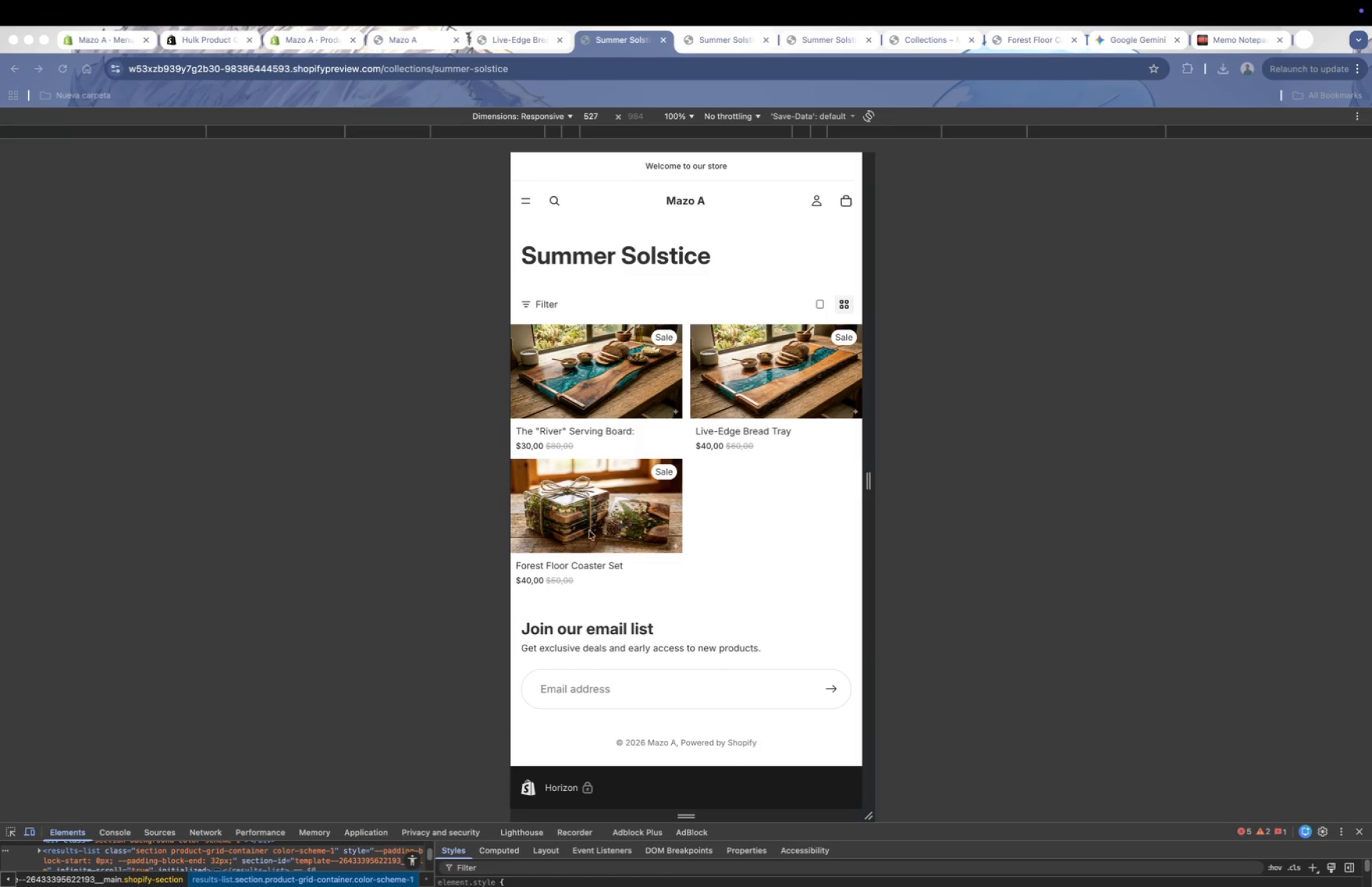 
key(Meta+CommandLeft)
 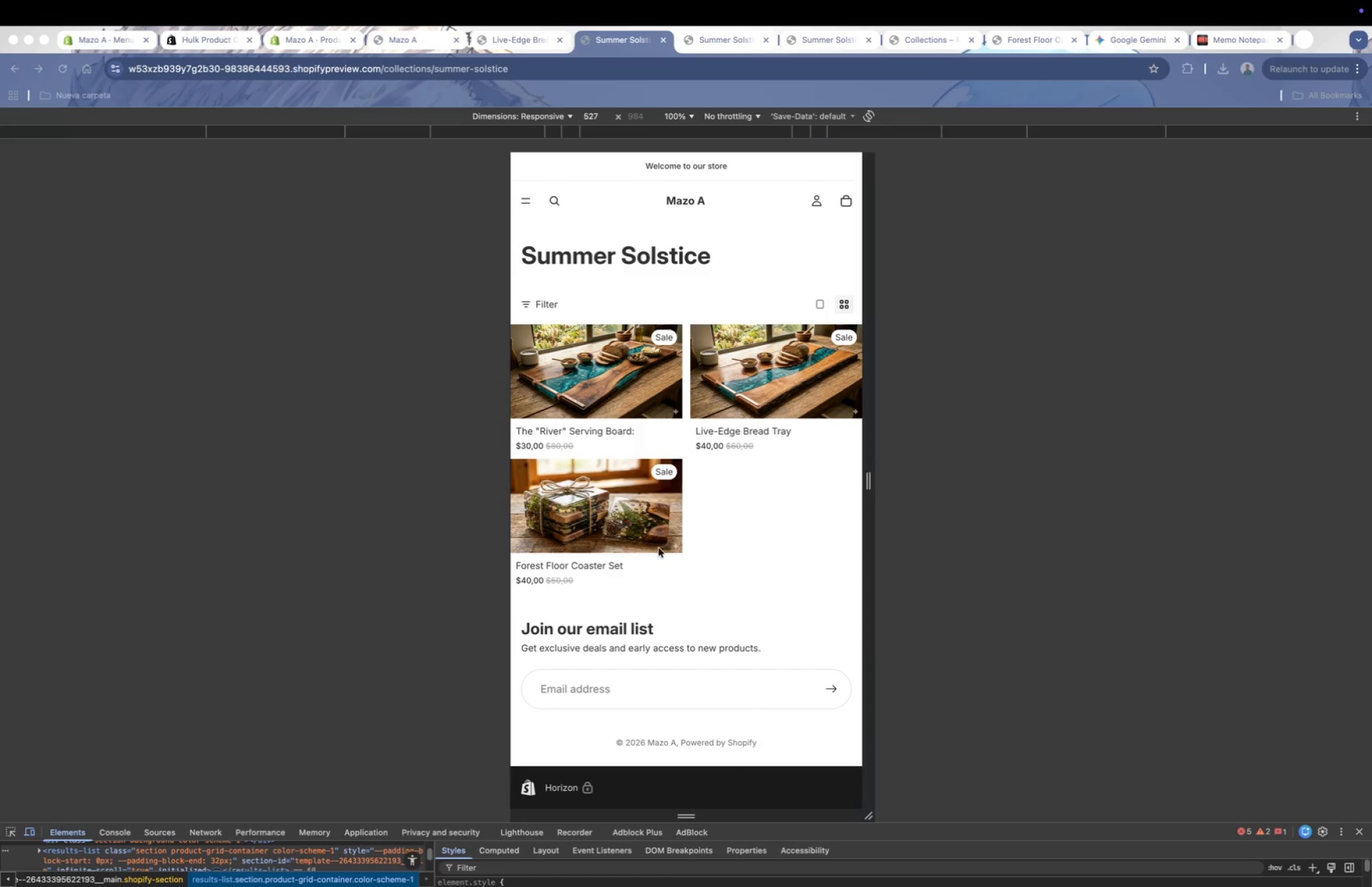 
key(Meta+Tab)